 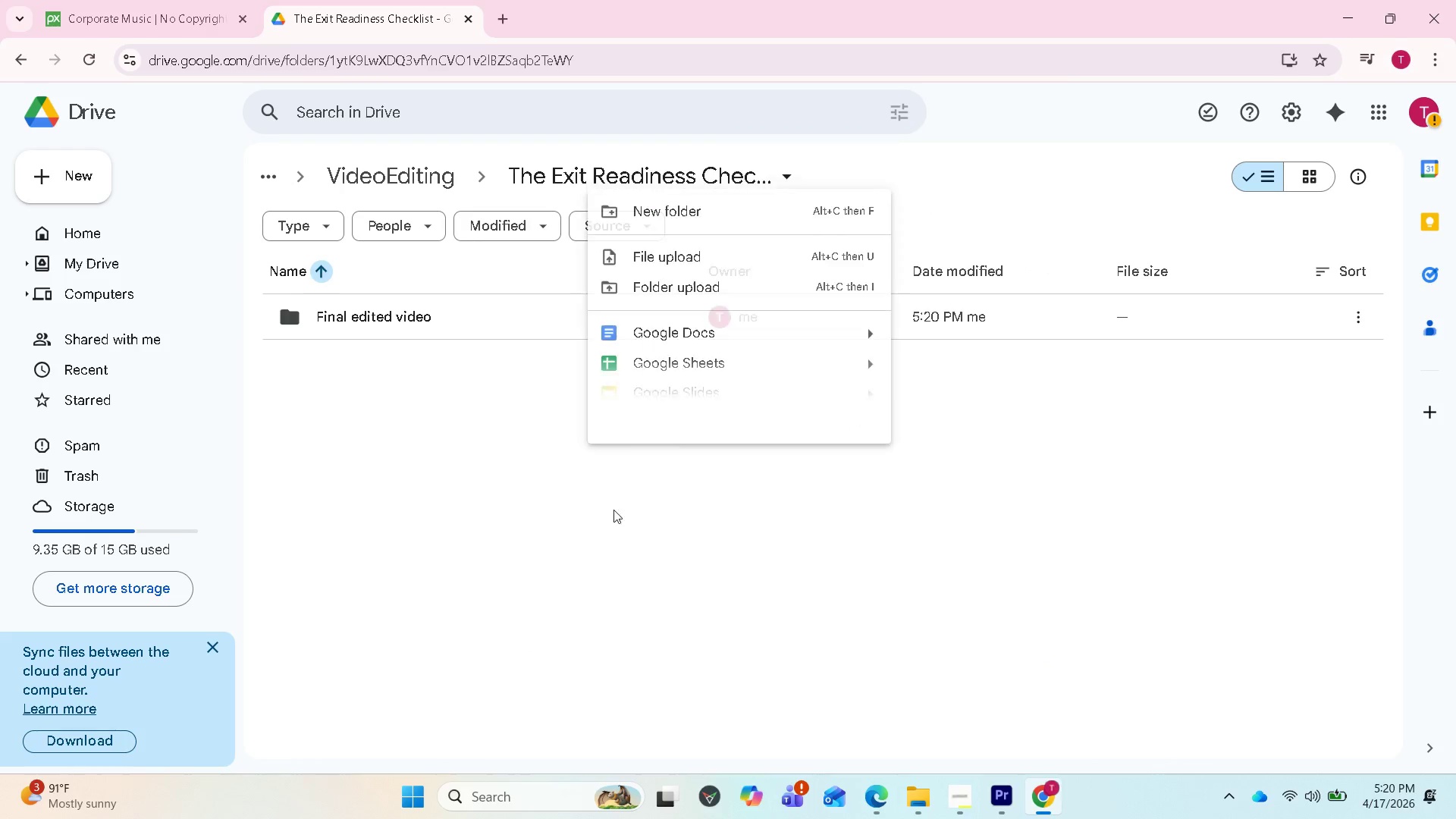 
left_click([657, 268])
 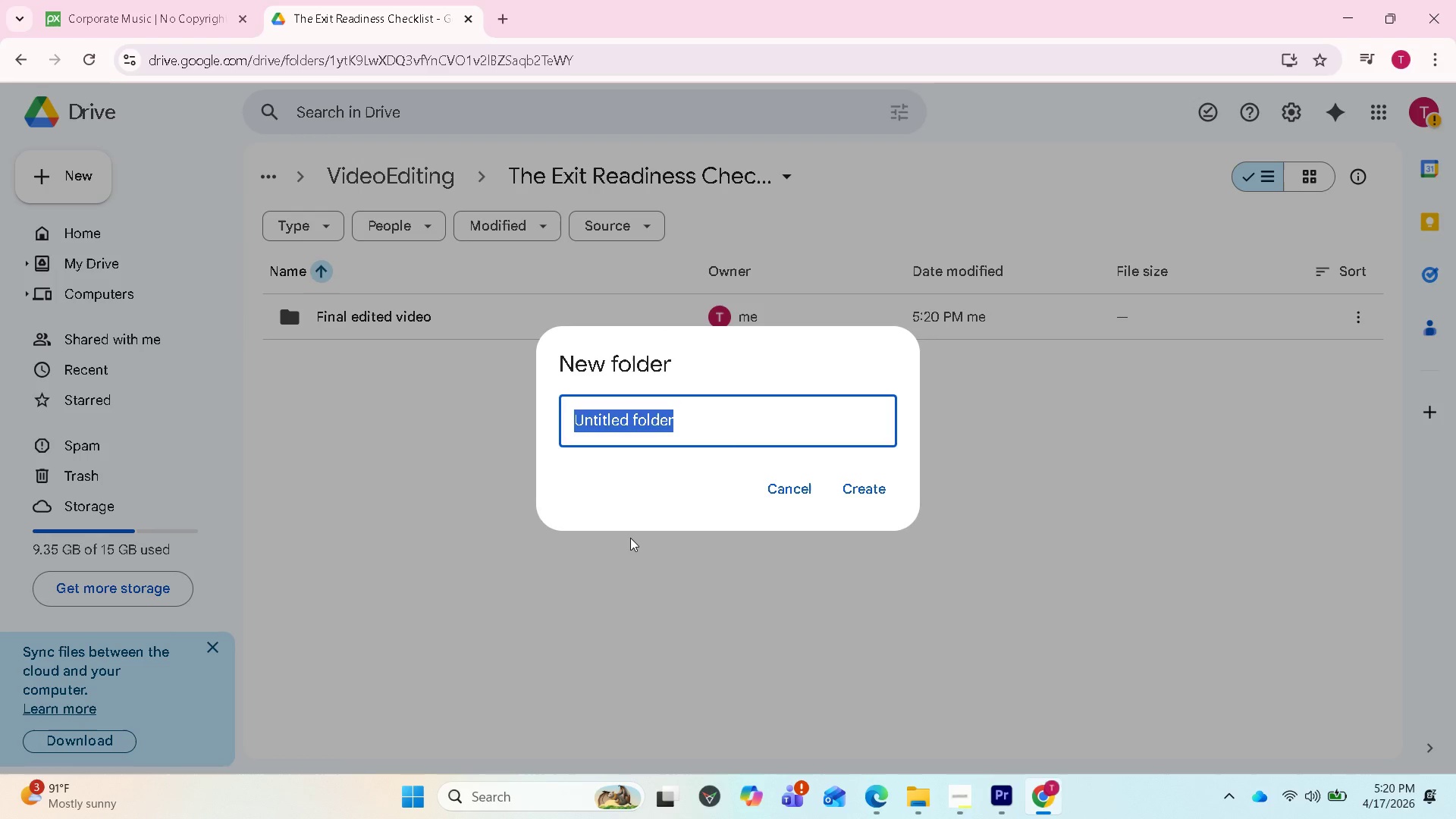 
key(Control+V)
 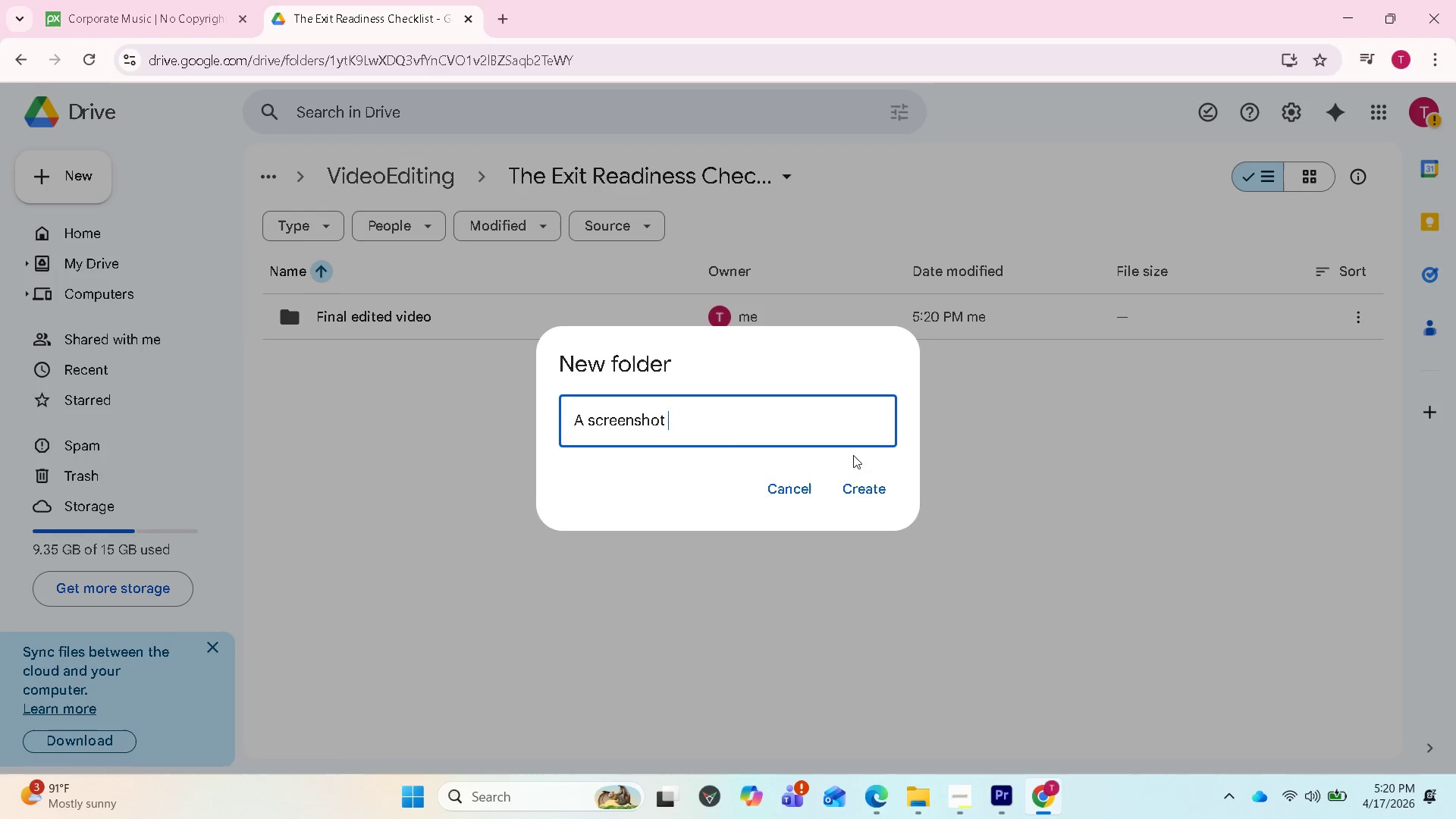 
left_click([861, 475])
 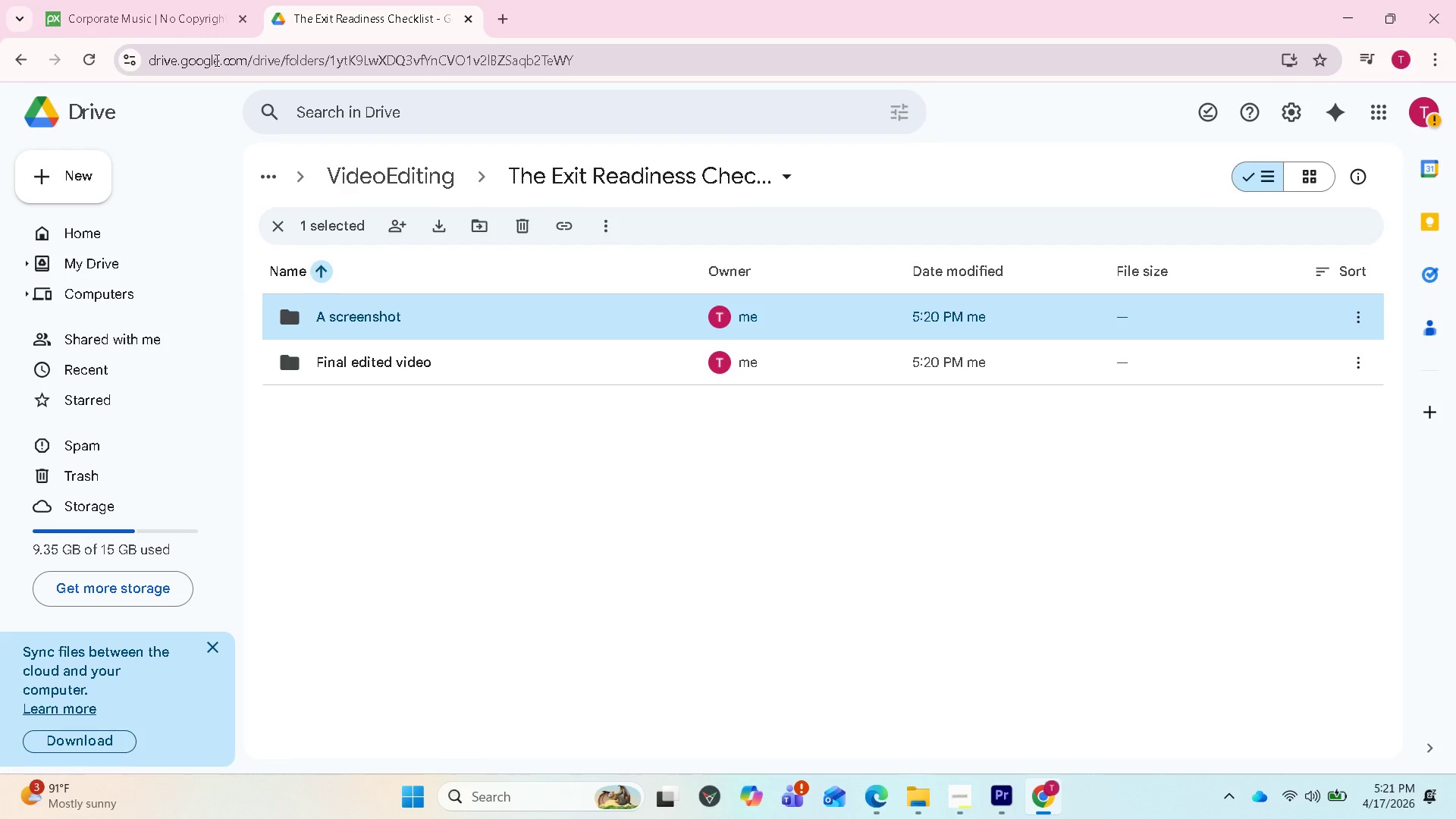 
wait(26.02)
 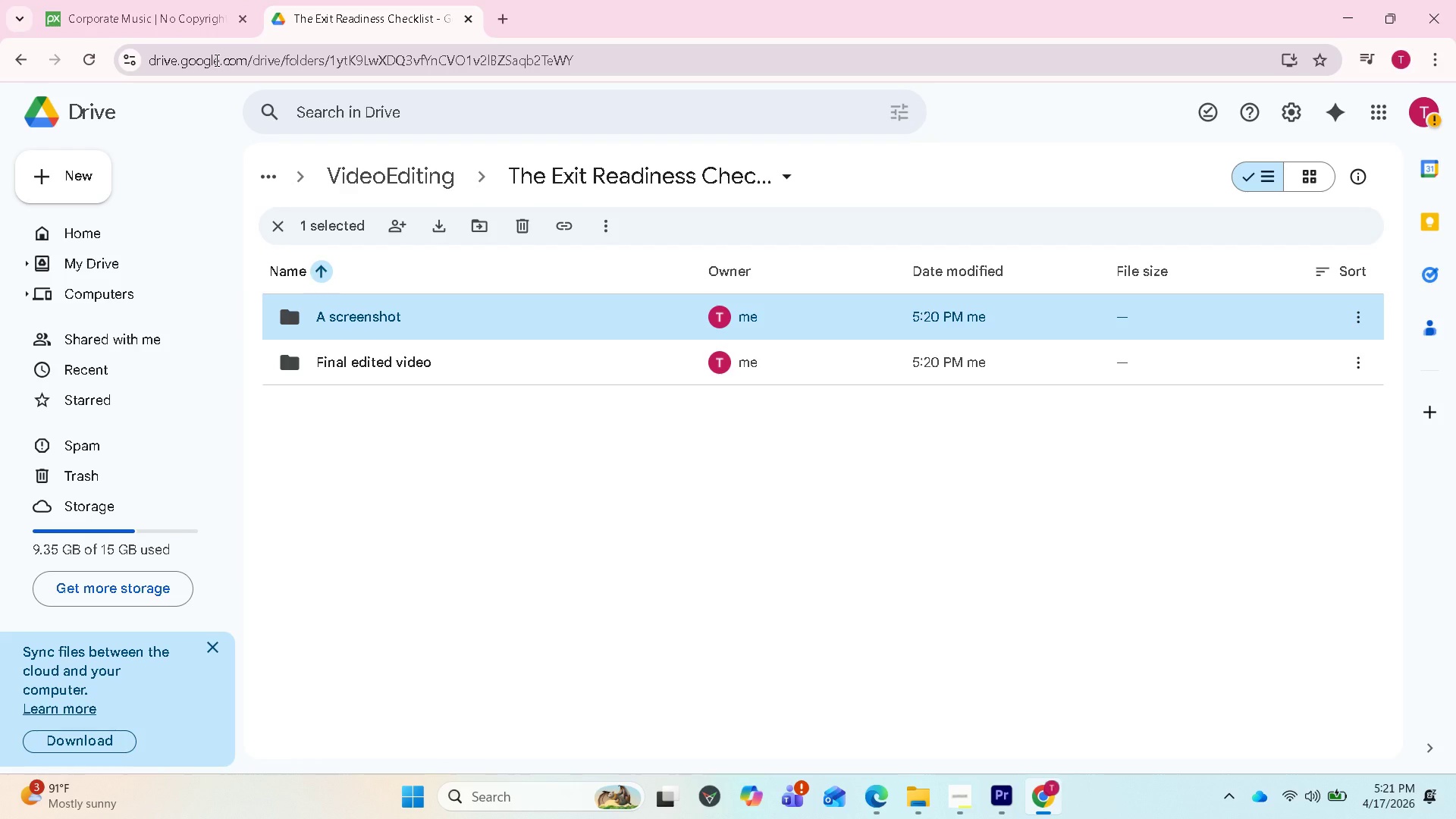 
mouse_move([146, 30])